 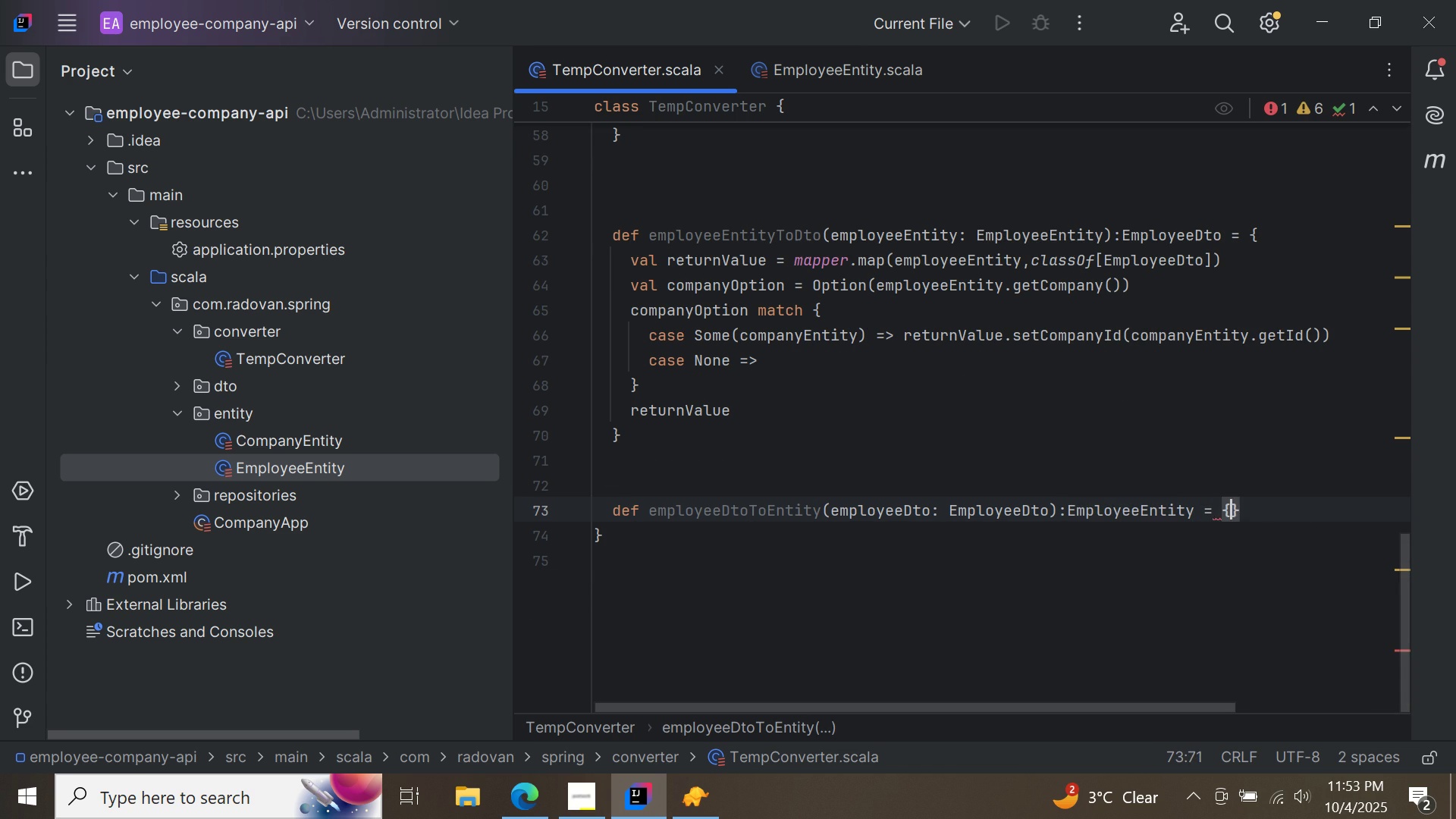 
key(Enter)
 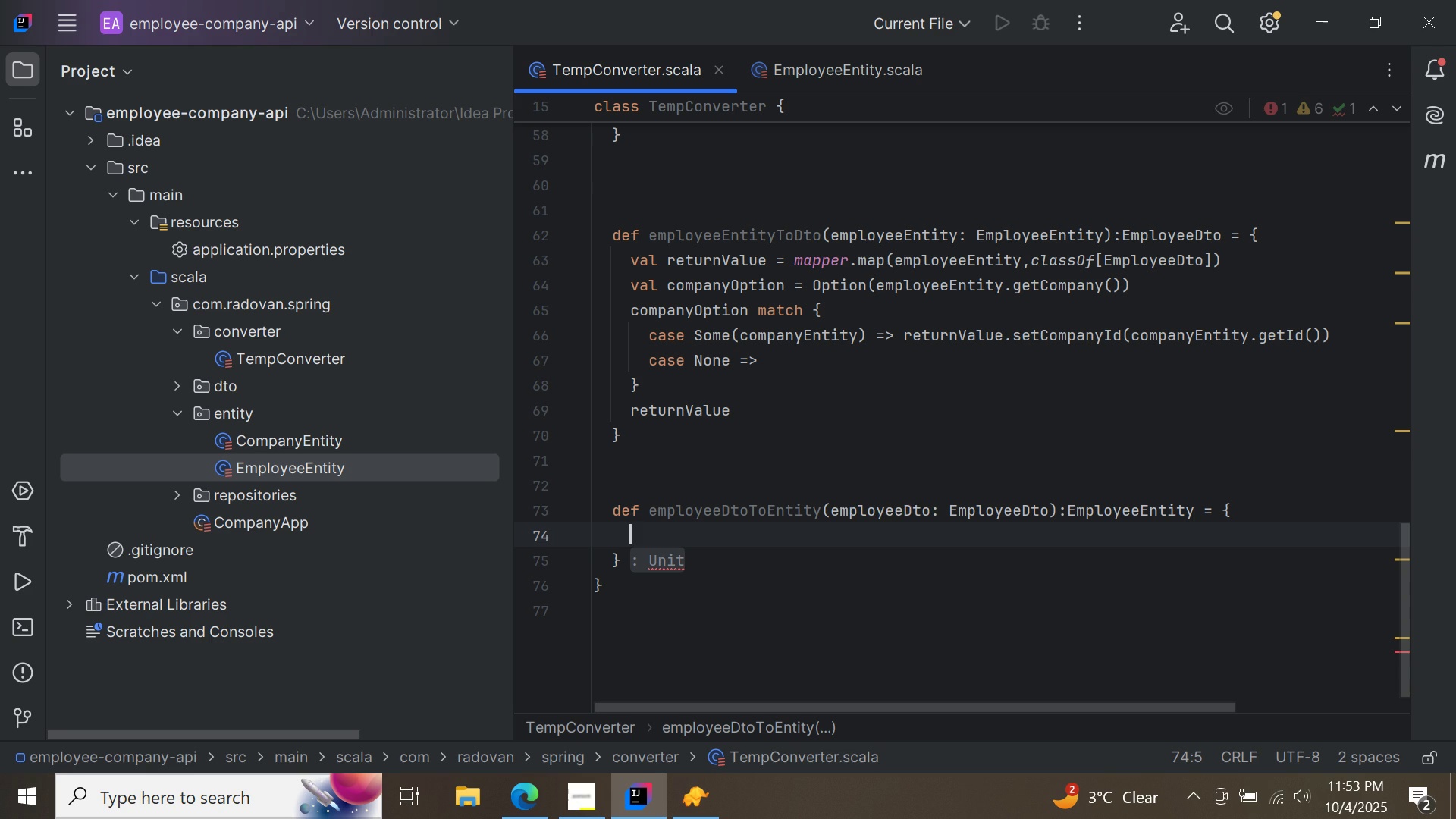 
type(val returnValue = mapper.m)
 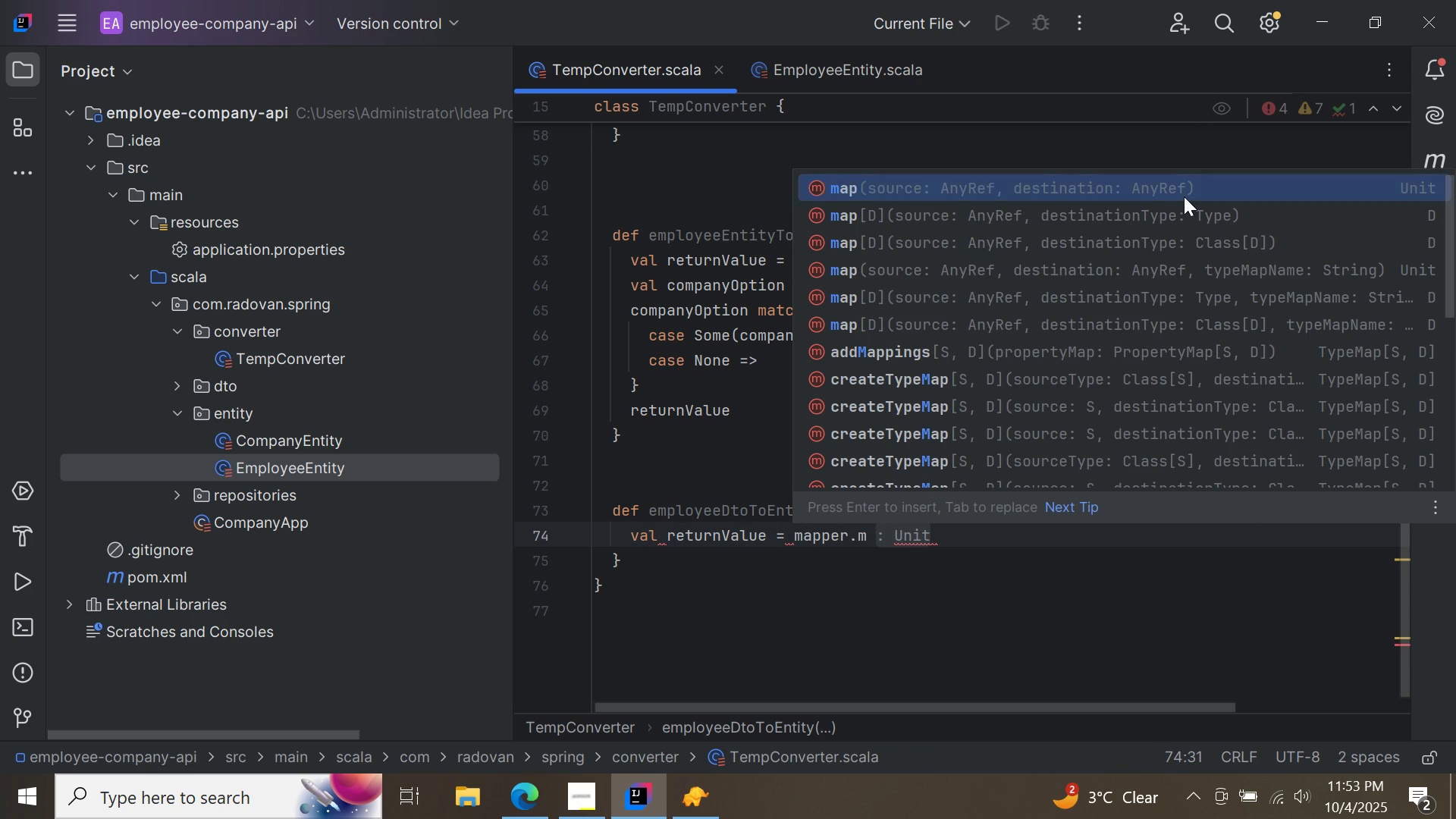 
double_click([1184, 196])
 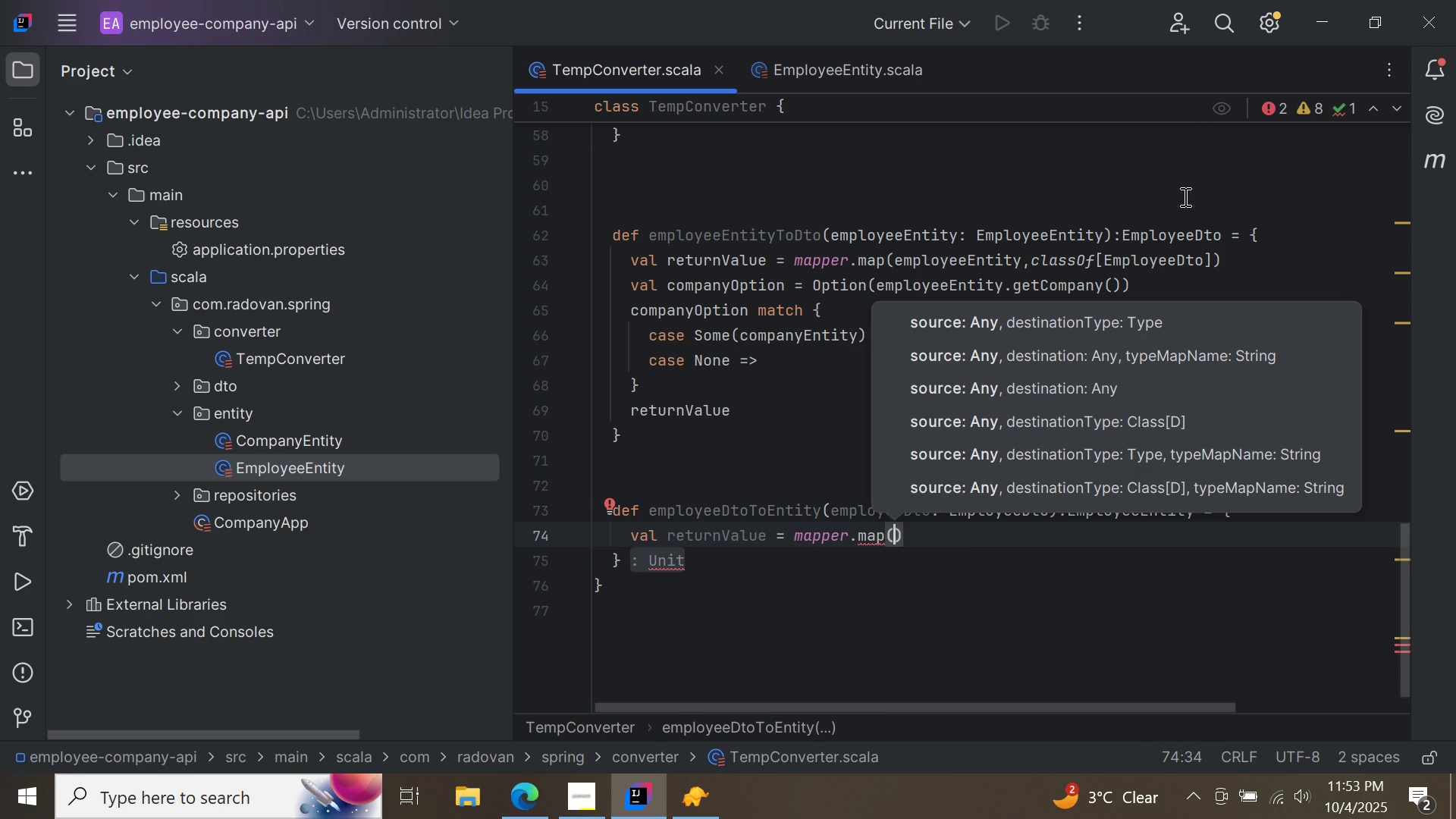 
type(emp)
 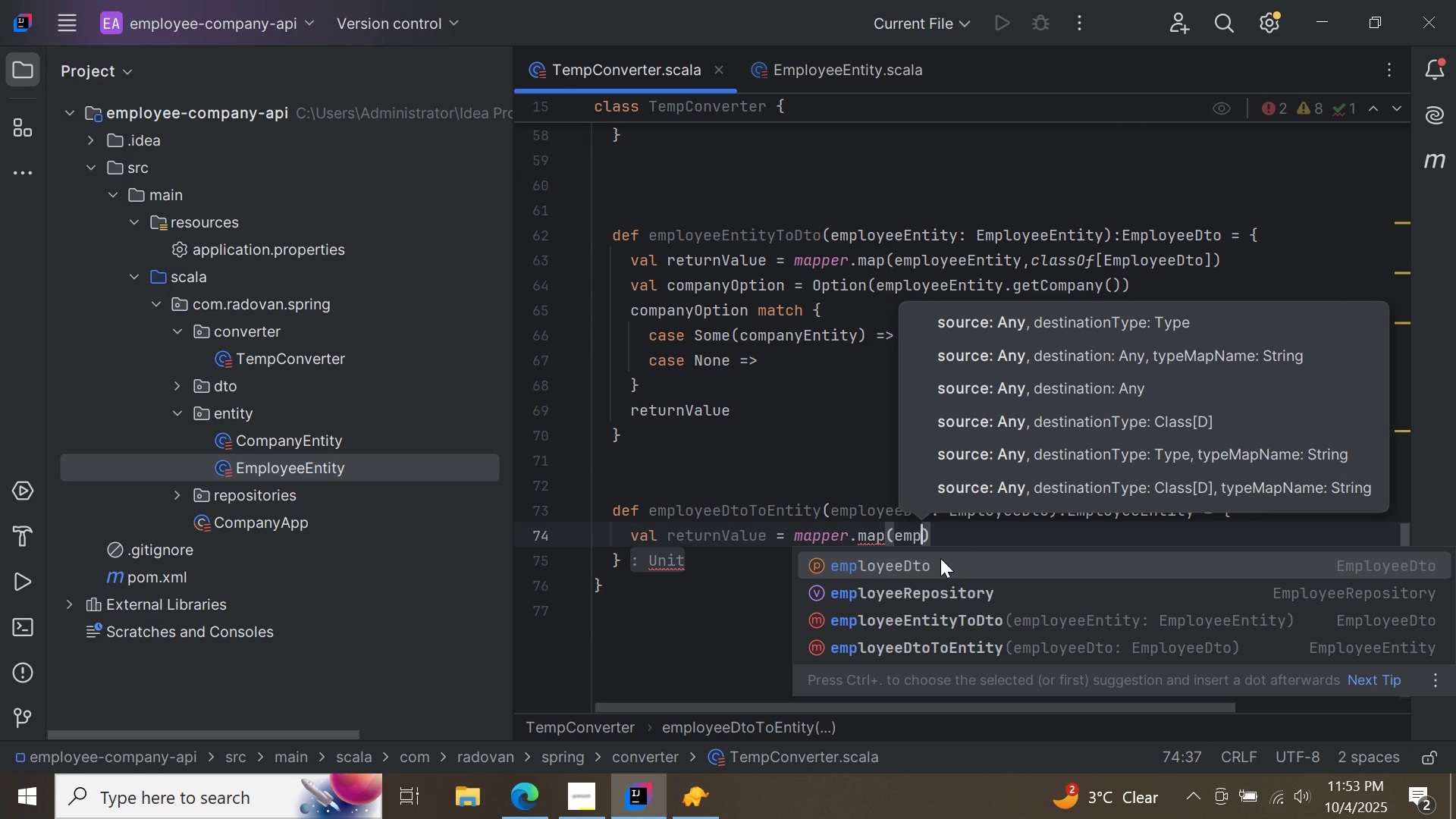 
double_click([932, 563])
 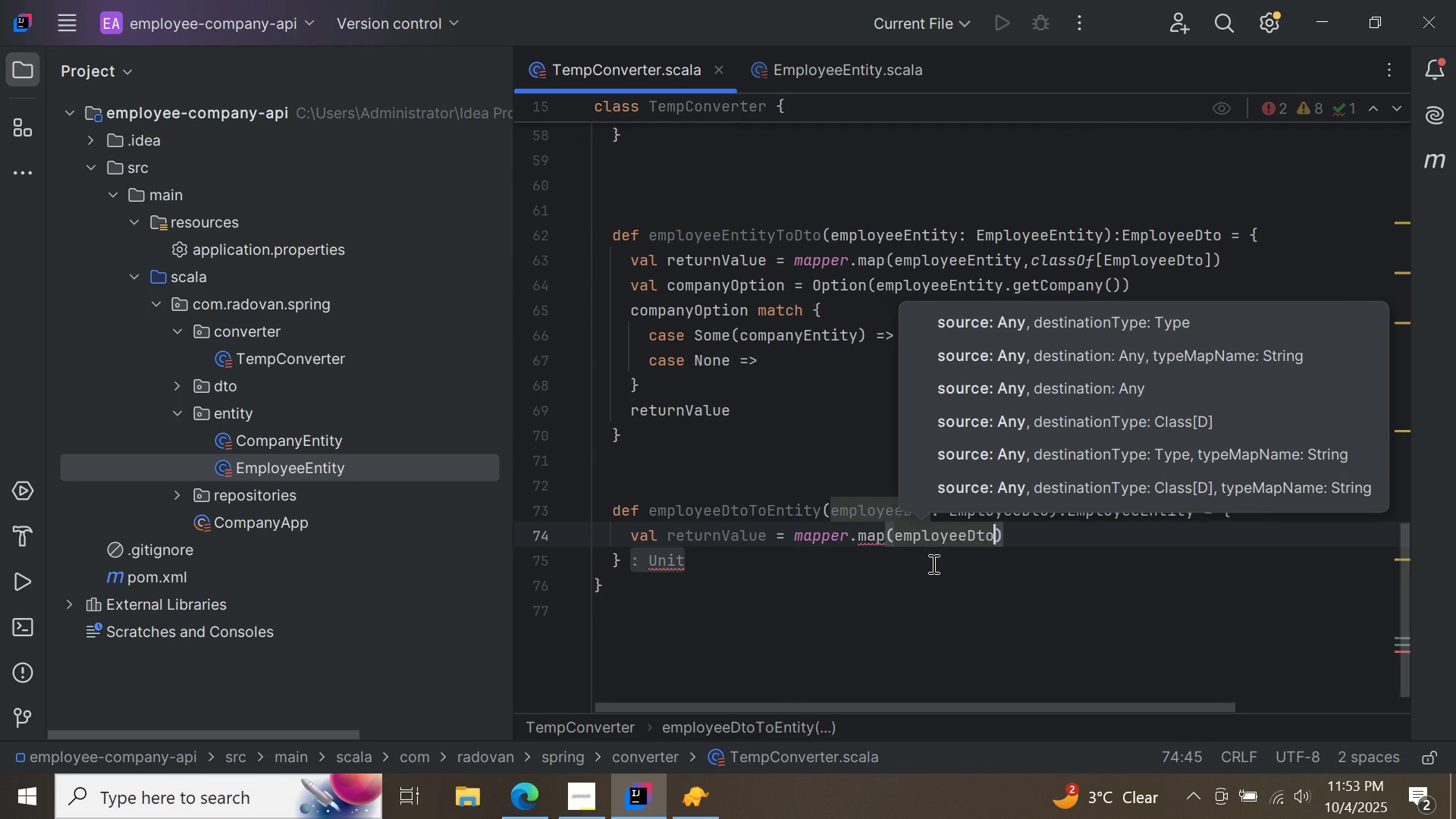 
type(,cl)
 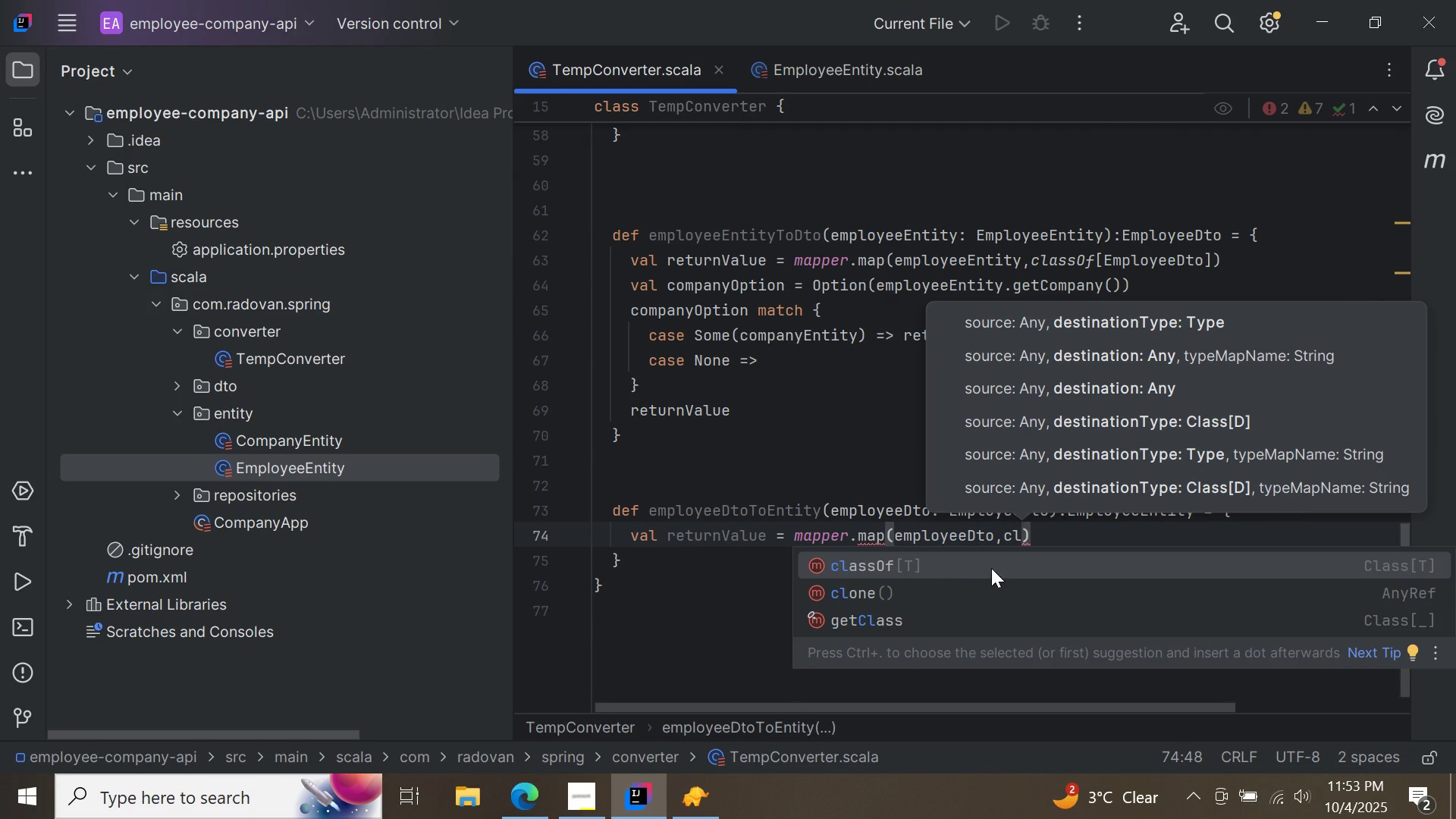 
double_click([991, 568])
 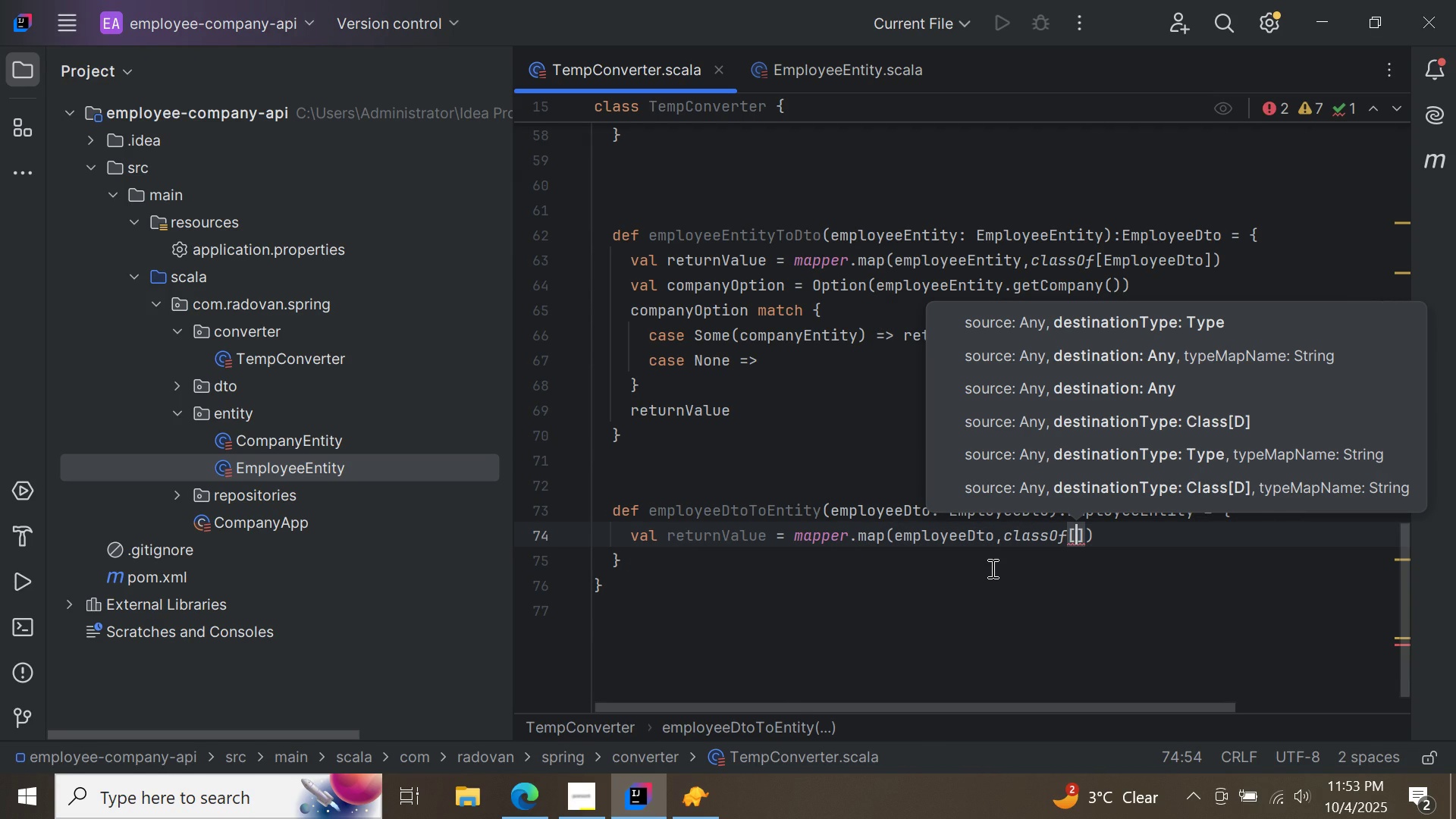 
type(Emplo)
 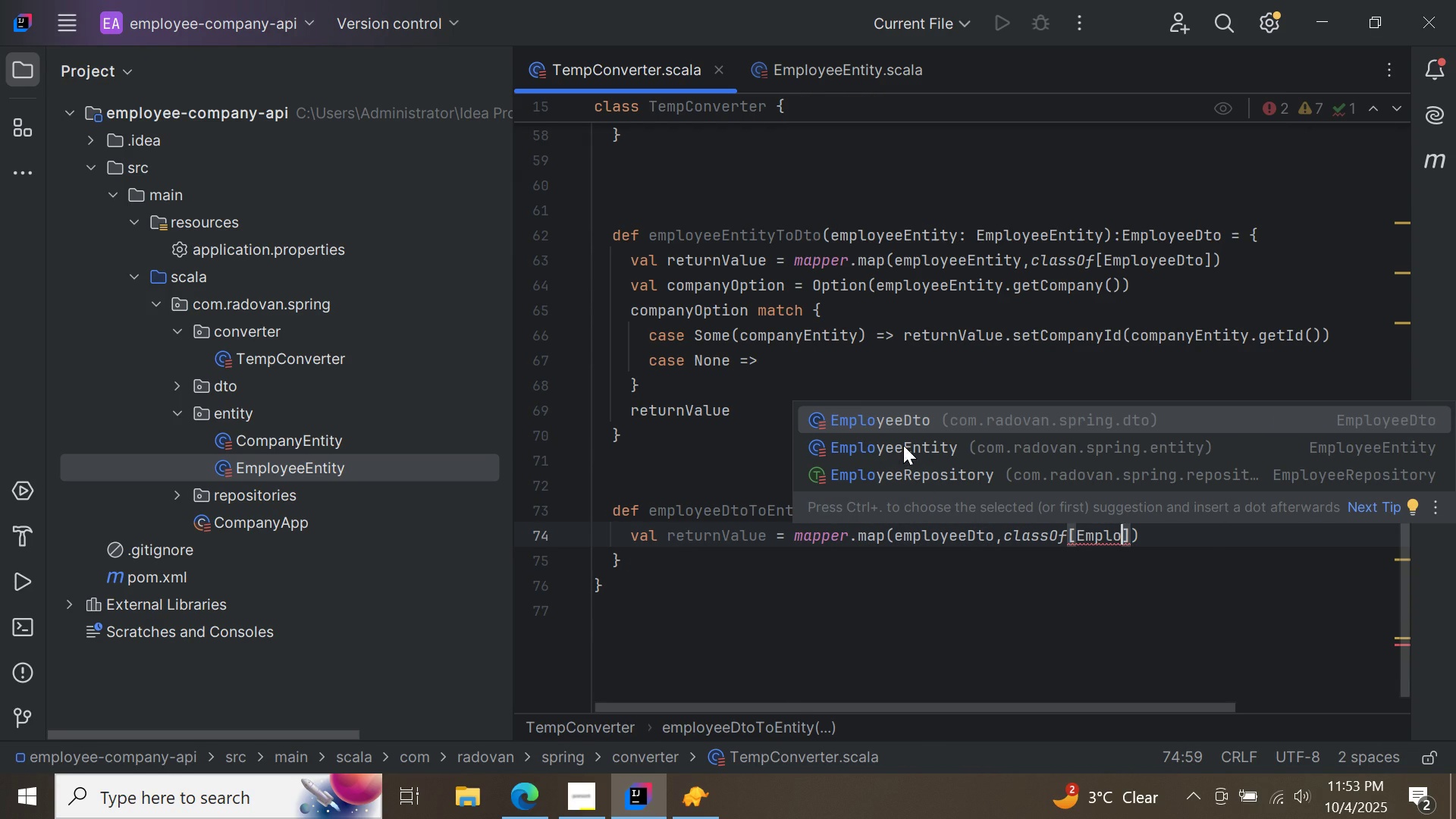 
double_click([903, 445])
 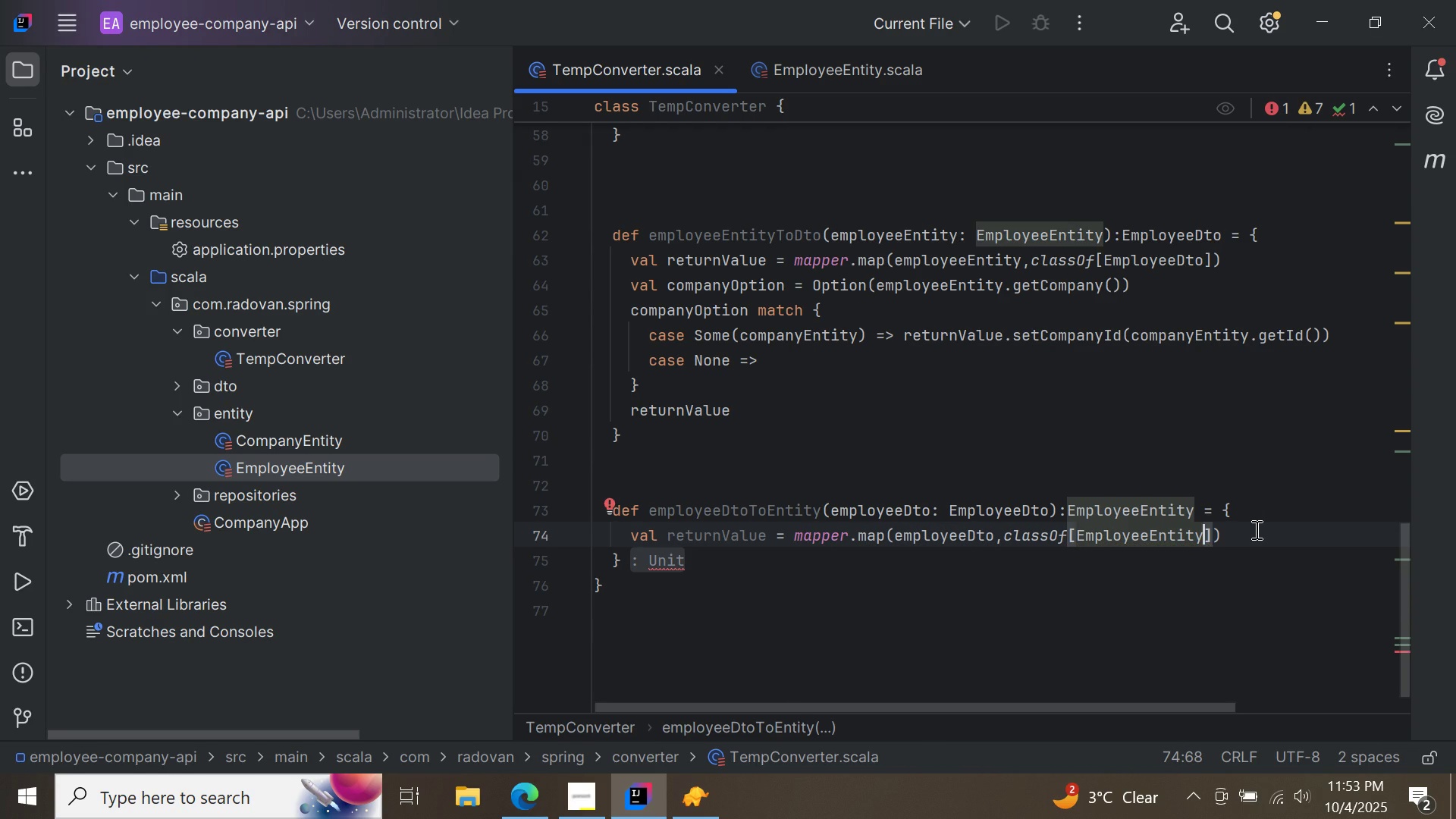 
left_click([1255, 529])
 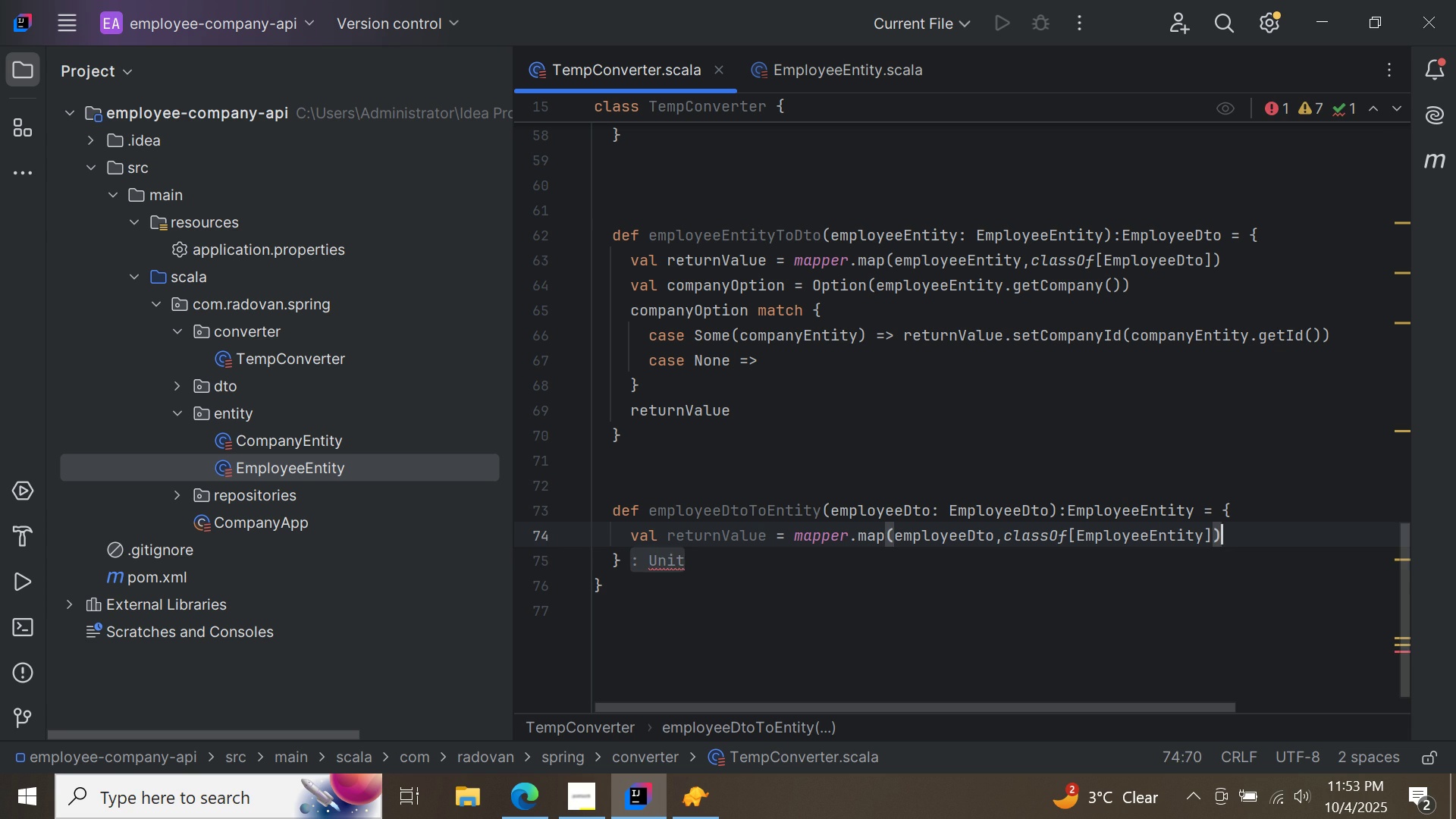 
key(Enter)
 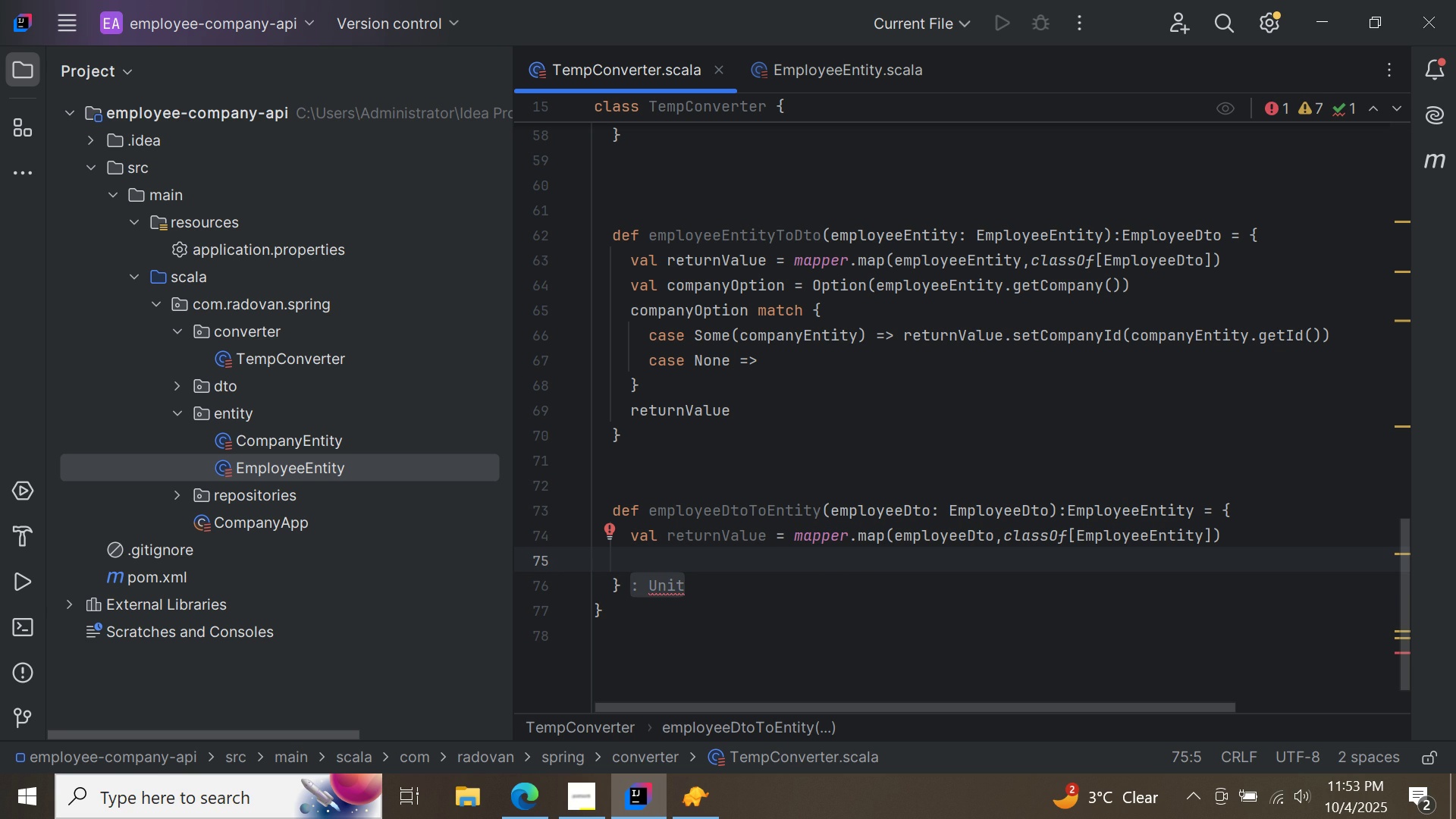 
type(val companyIdOption = Op)
 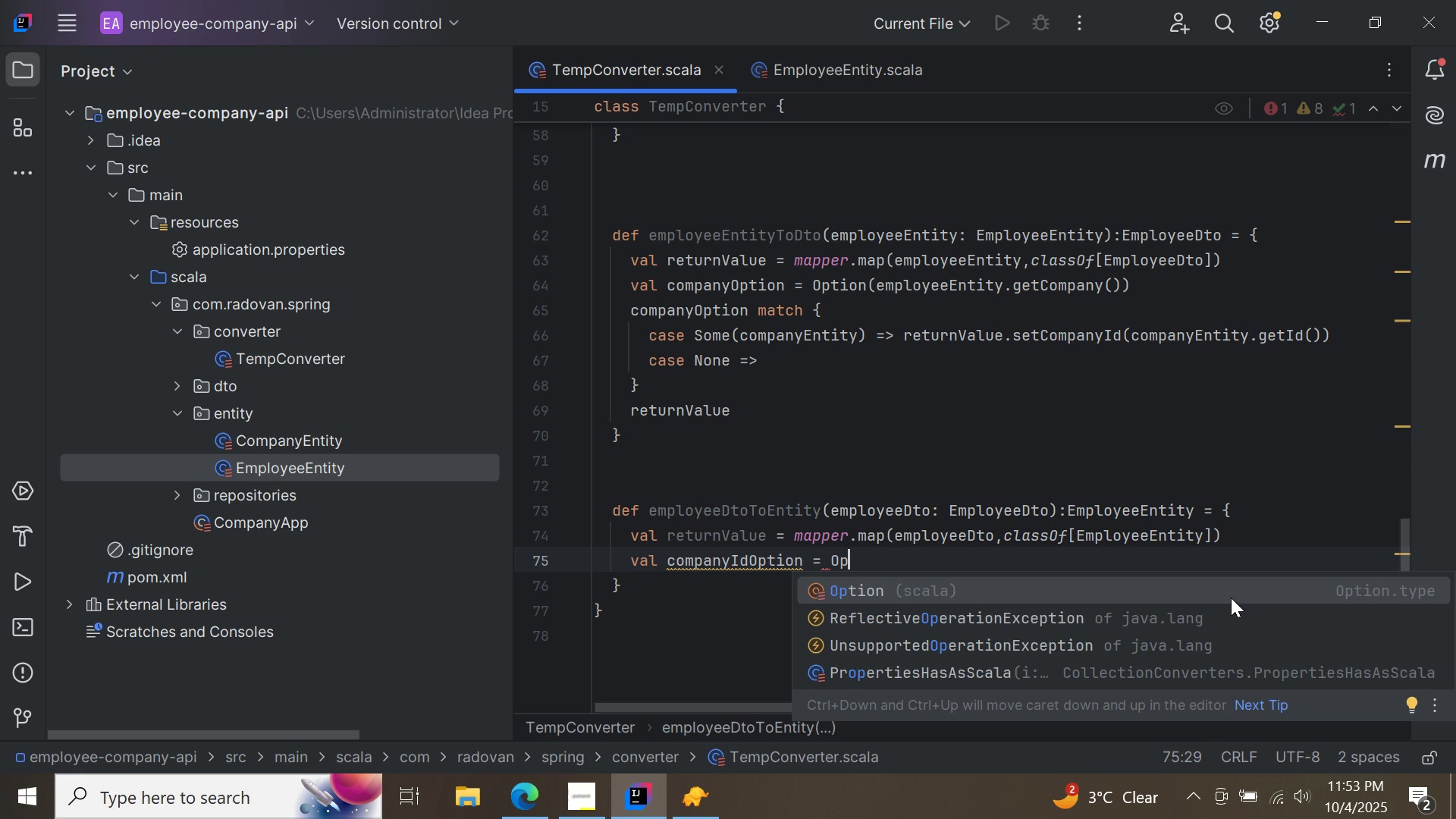 
double_click([1231, 598])